 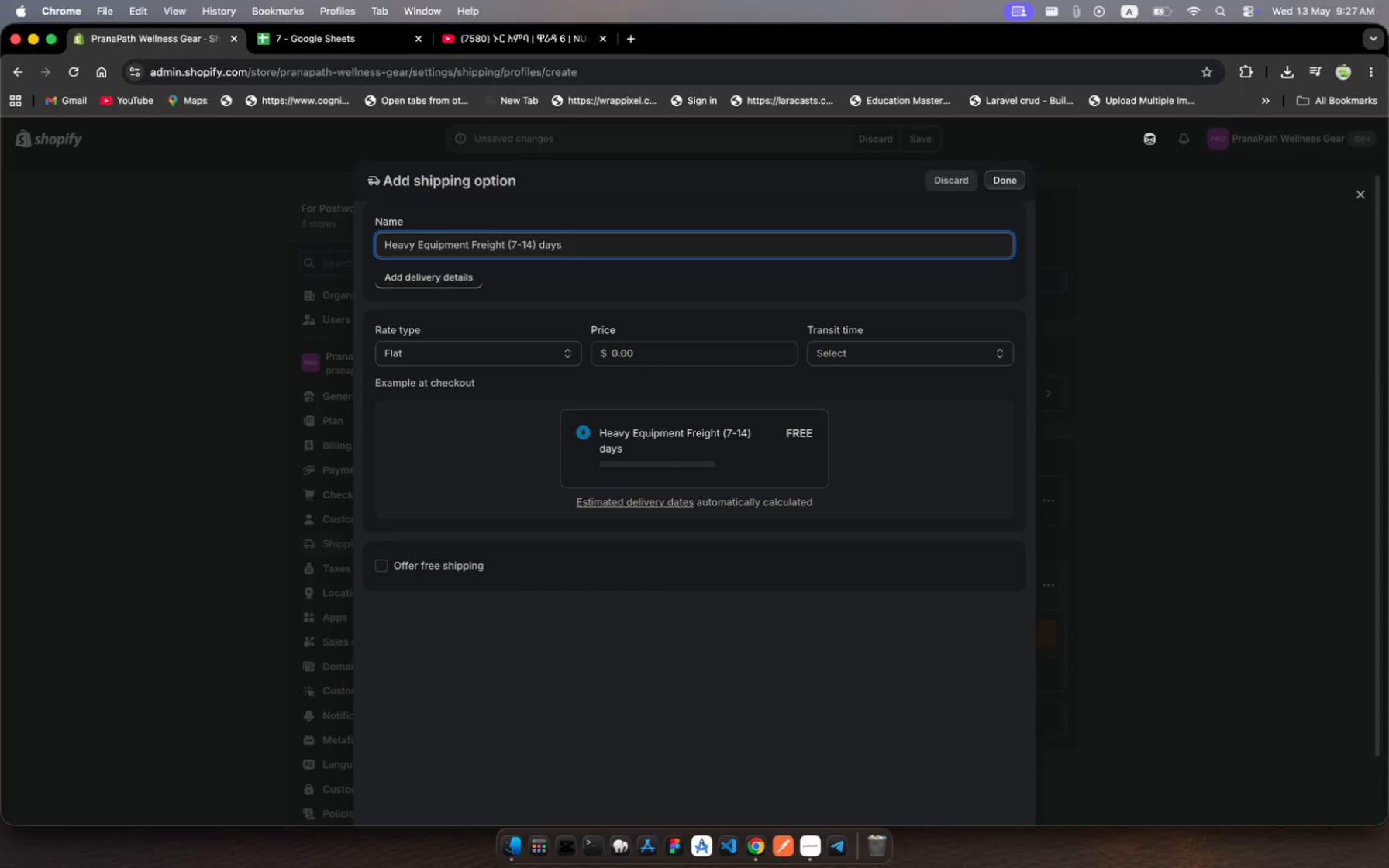 
left_click([644, 356])
 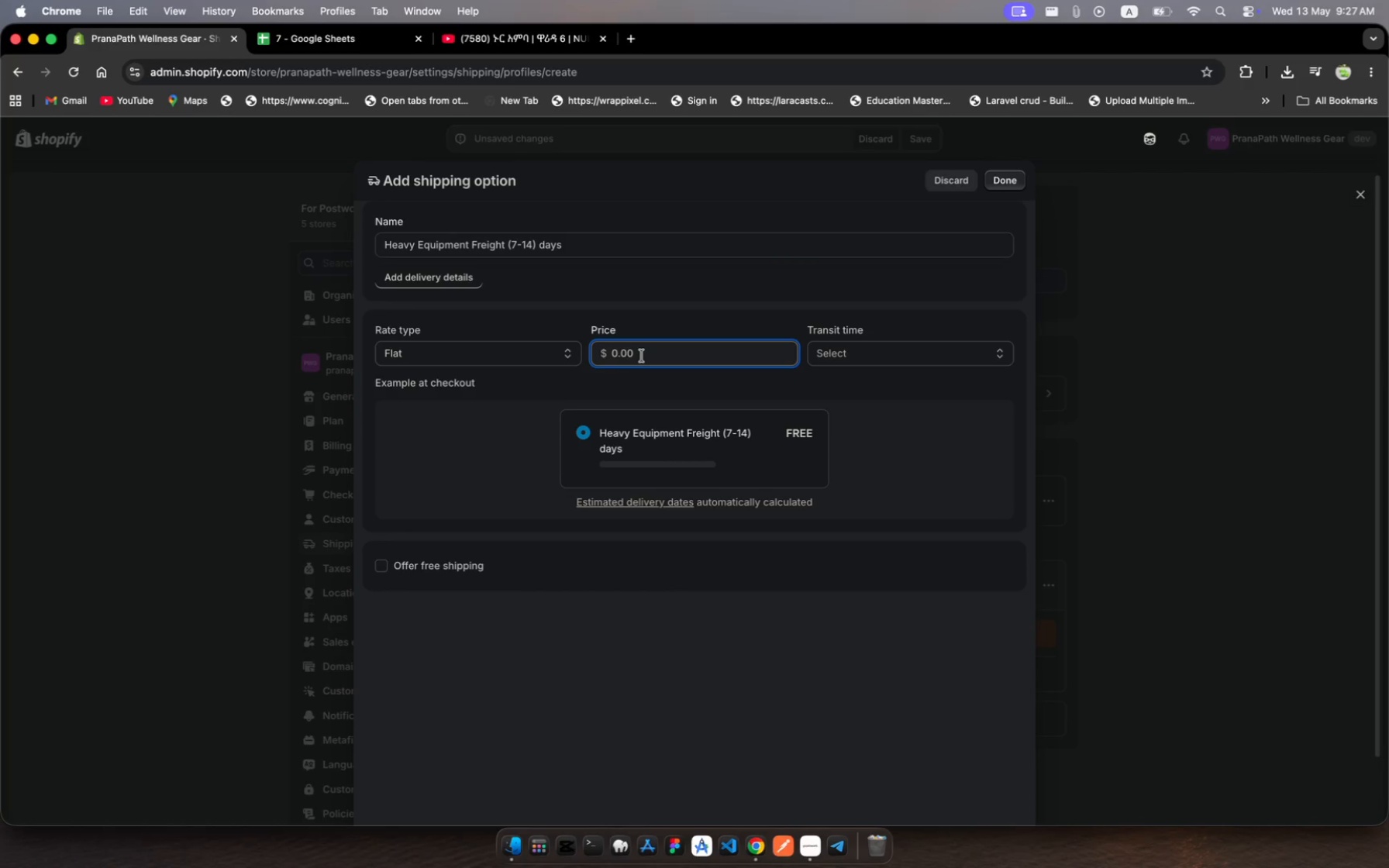 
left_click_drag(start_coordinate=[644, 356], to_coordinate=[591, 349])
 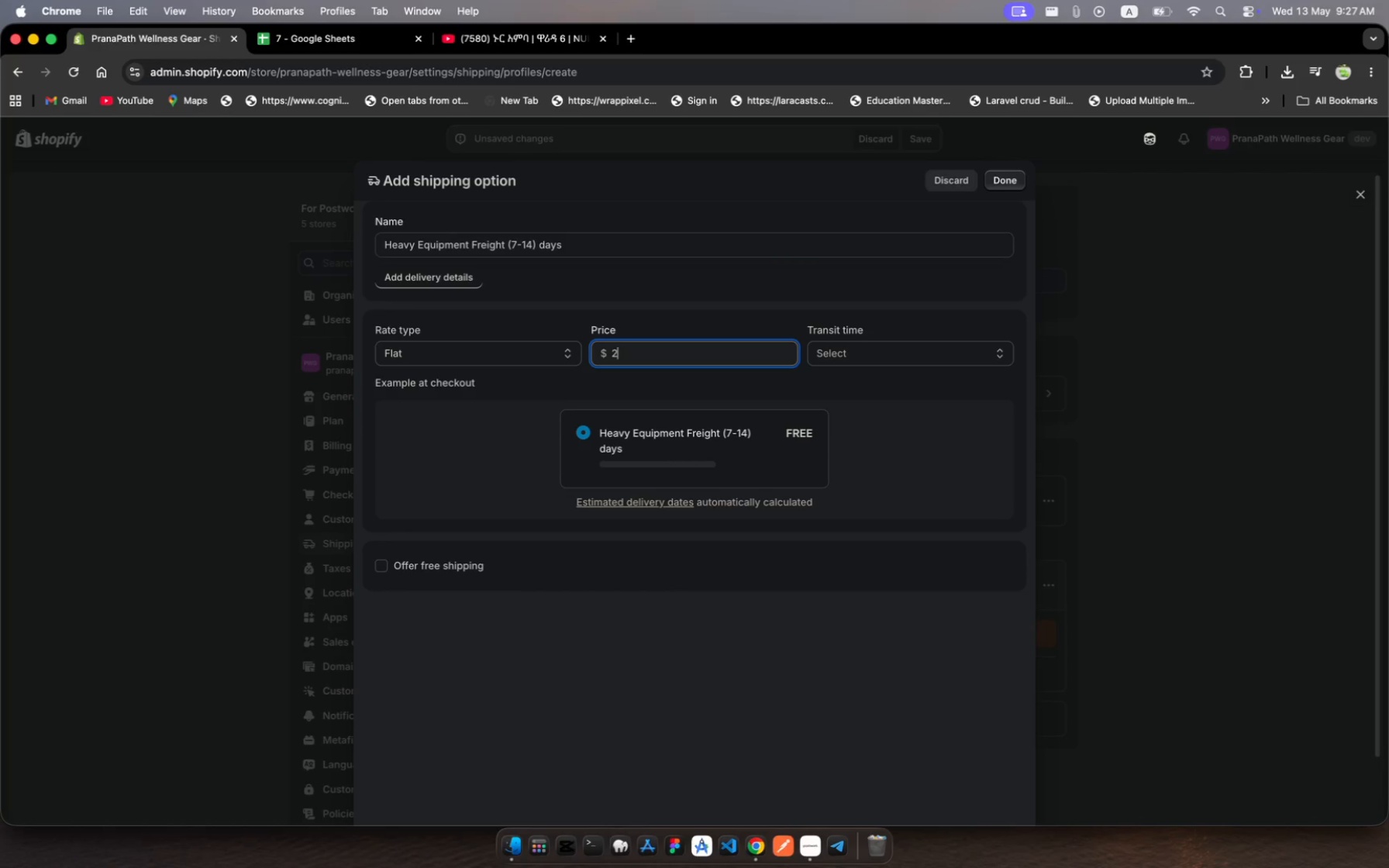 
type(299)
 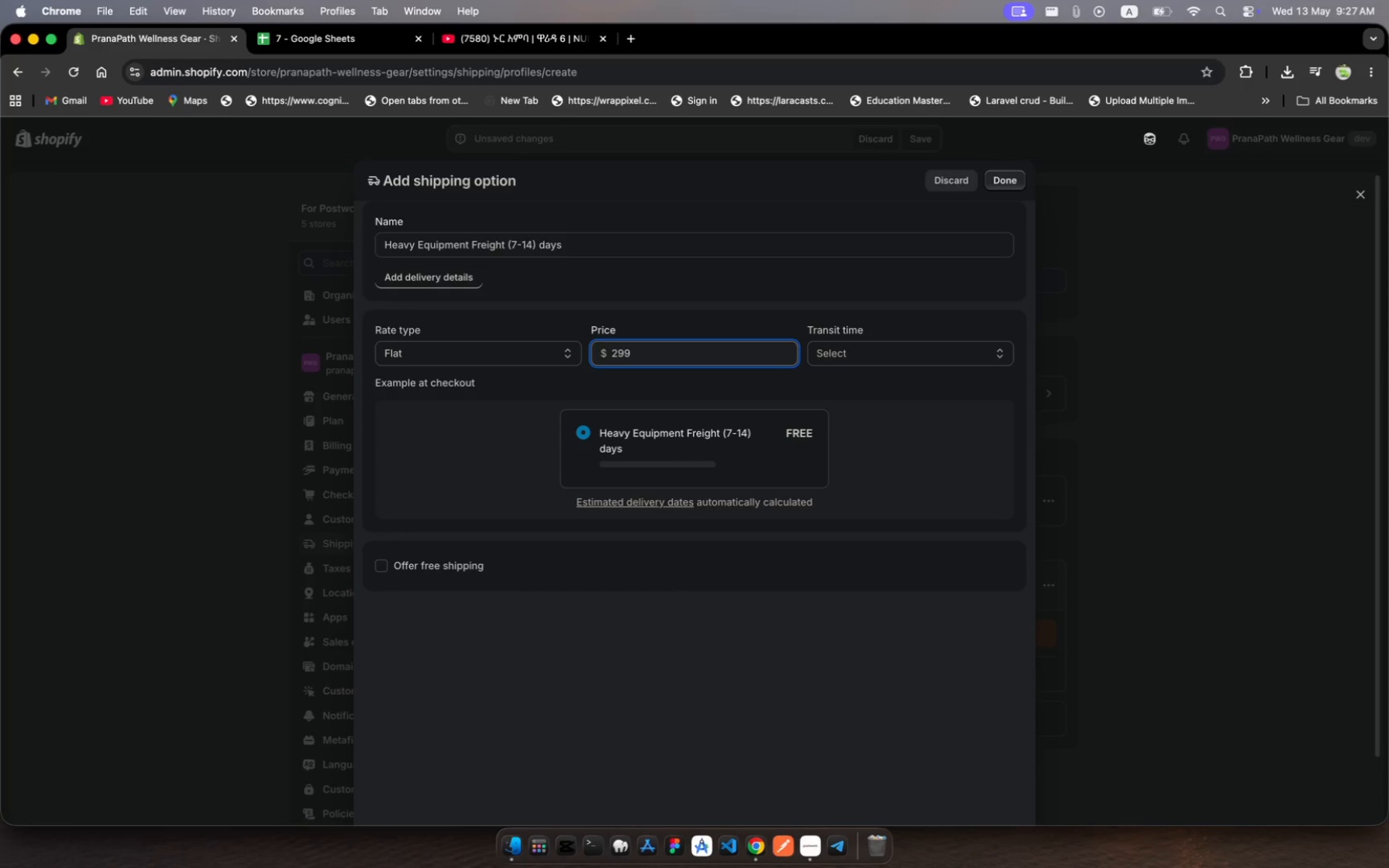 
left_click([947, 360])
 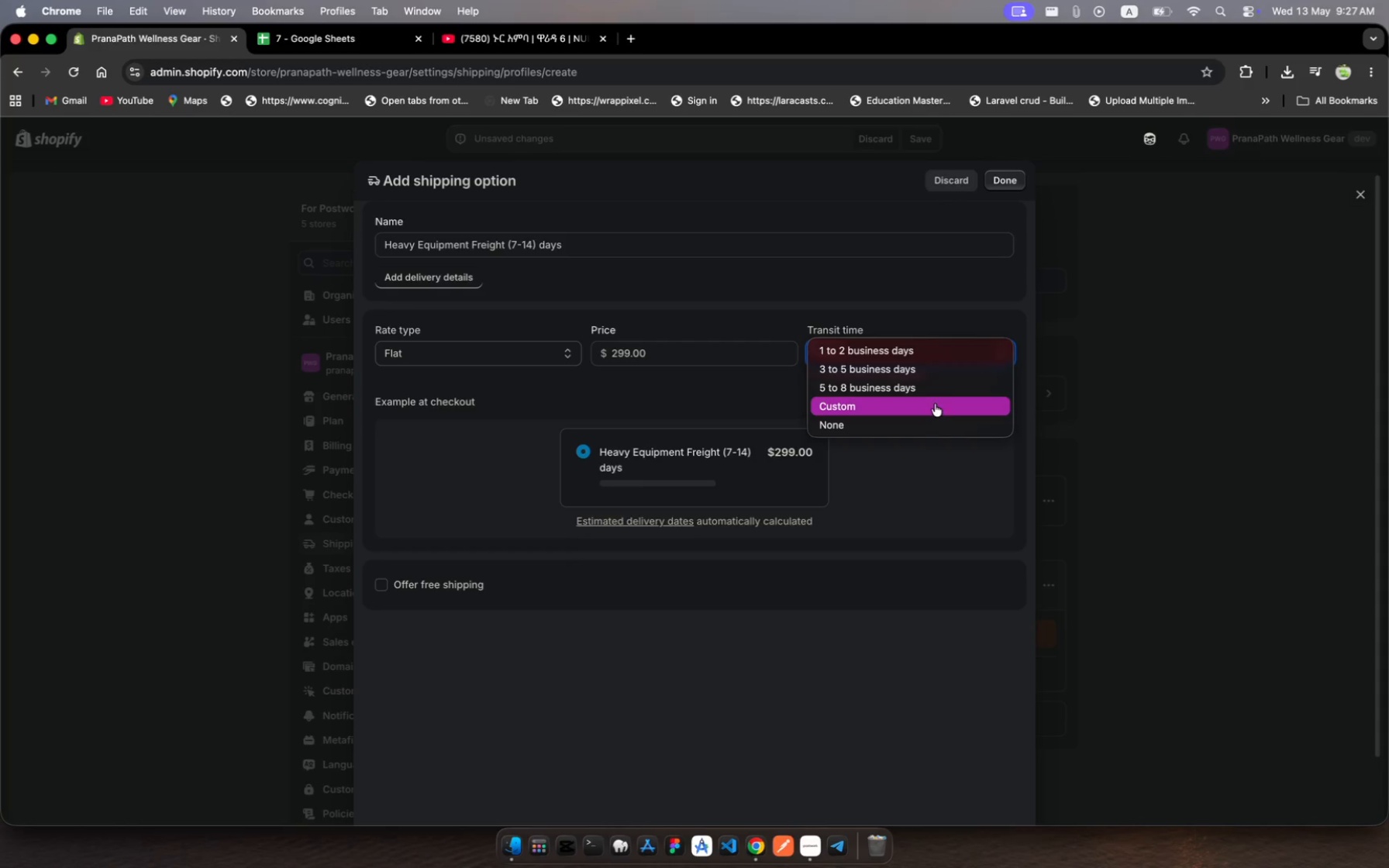 
left_click([933, 410])
 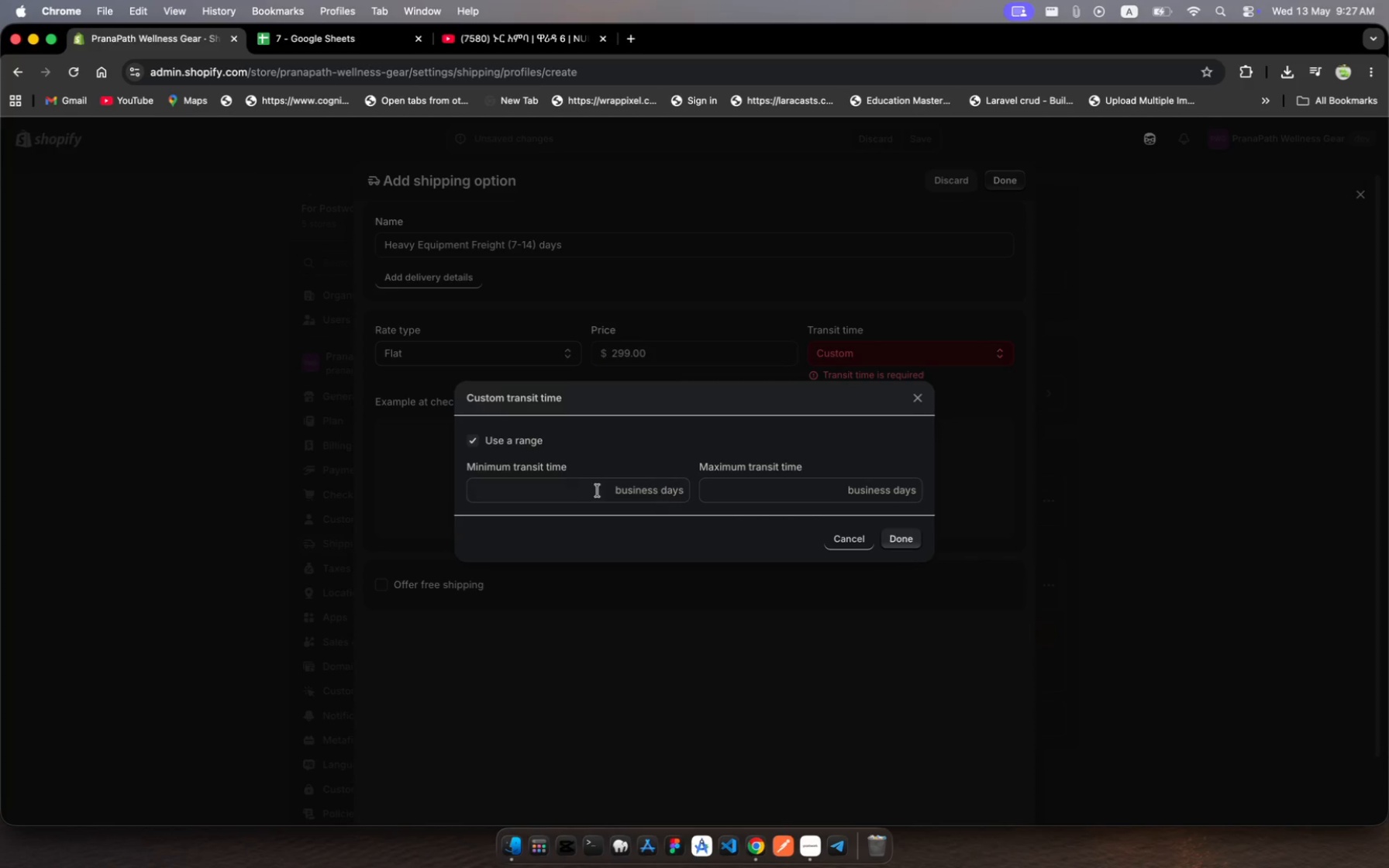 
left_click([592, 491])
 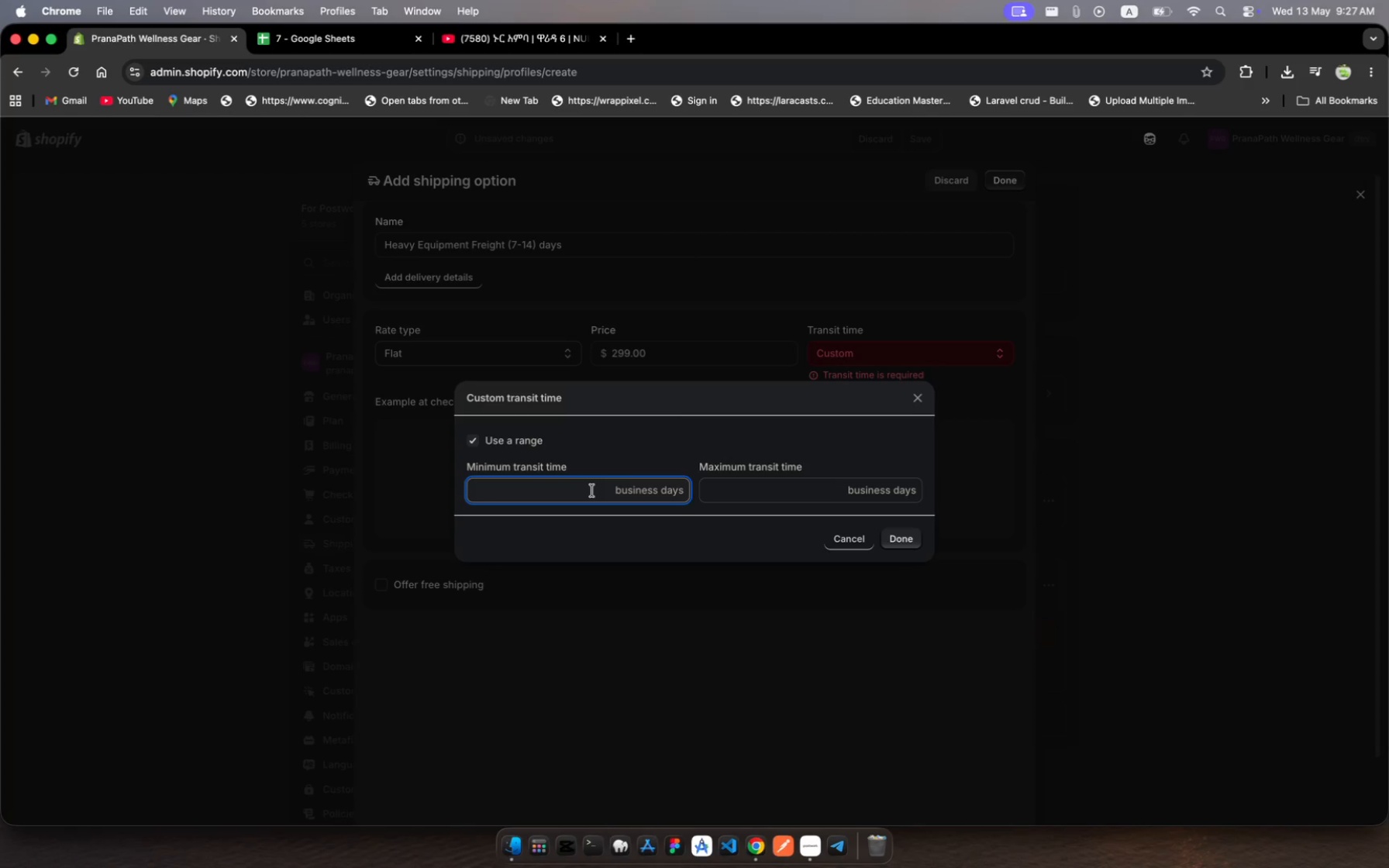 
key(7)
 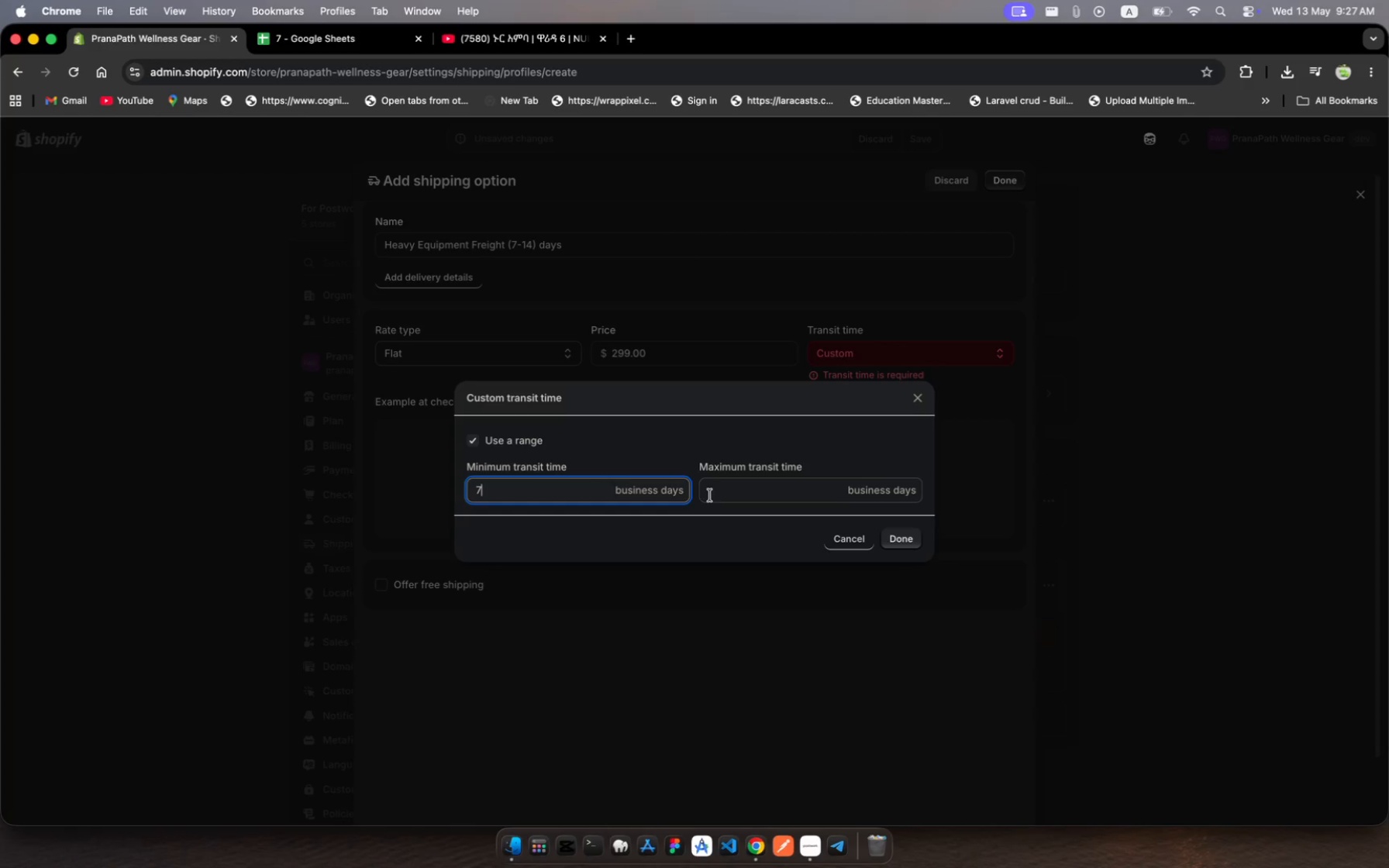 
left_click([724, 495])
 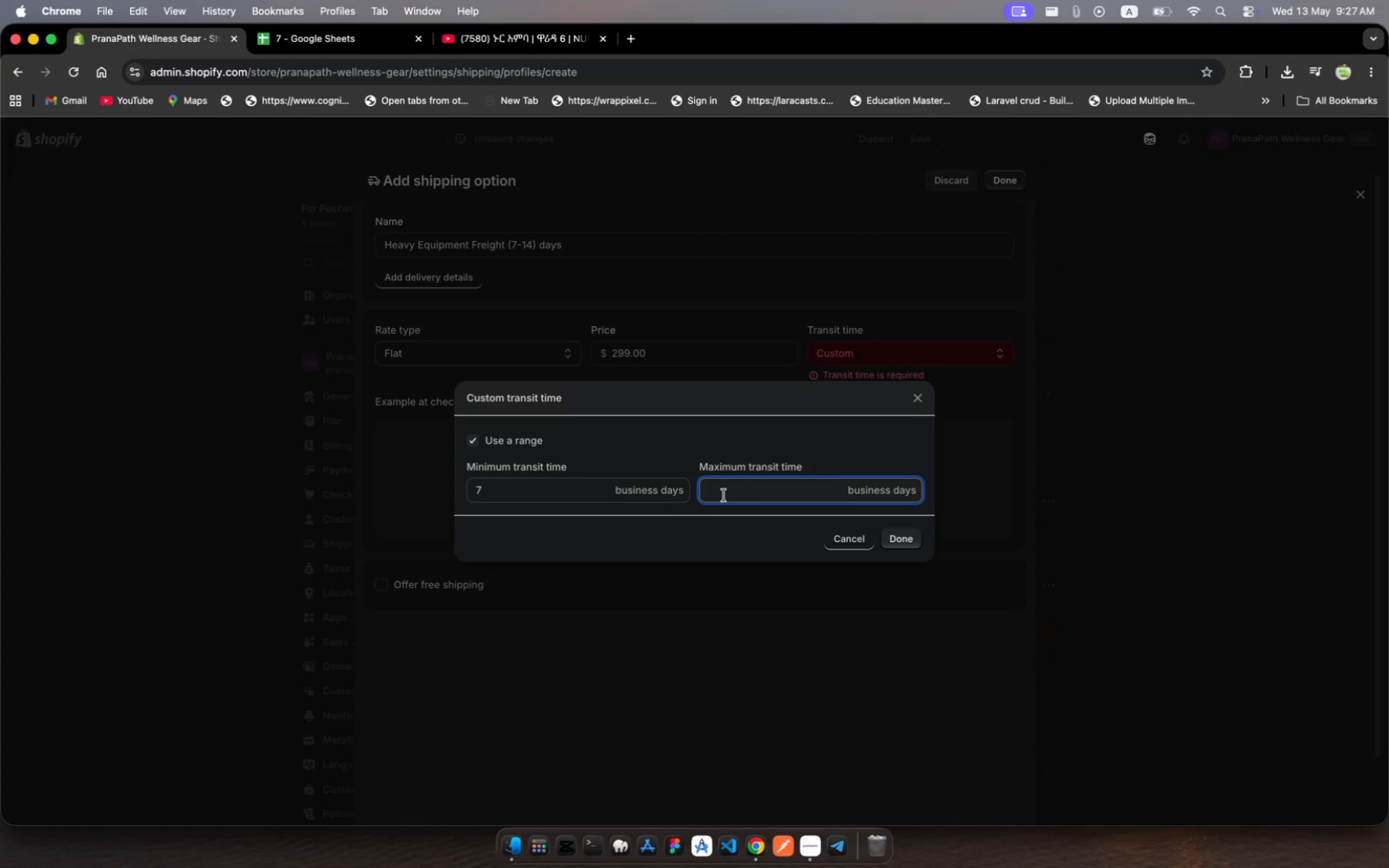 
type(14)
 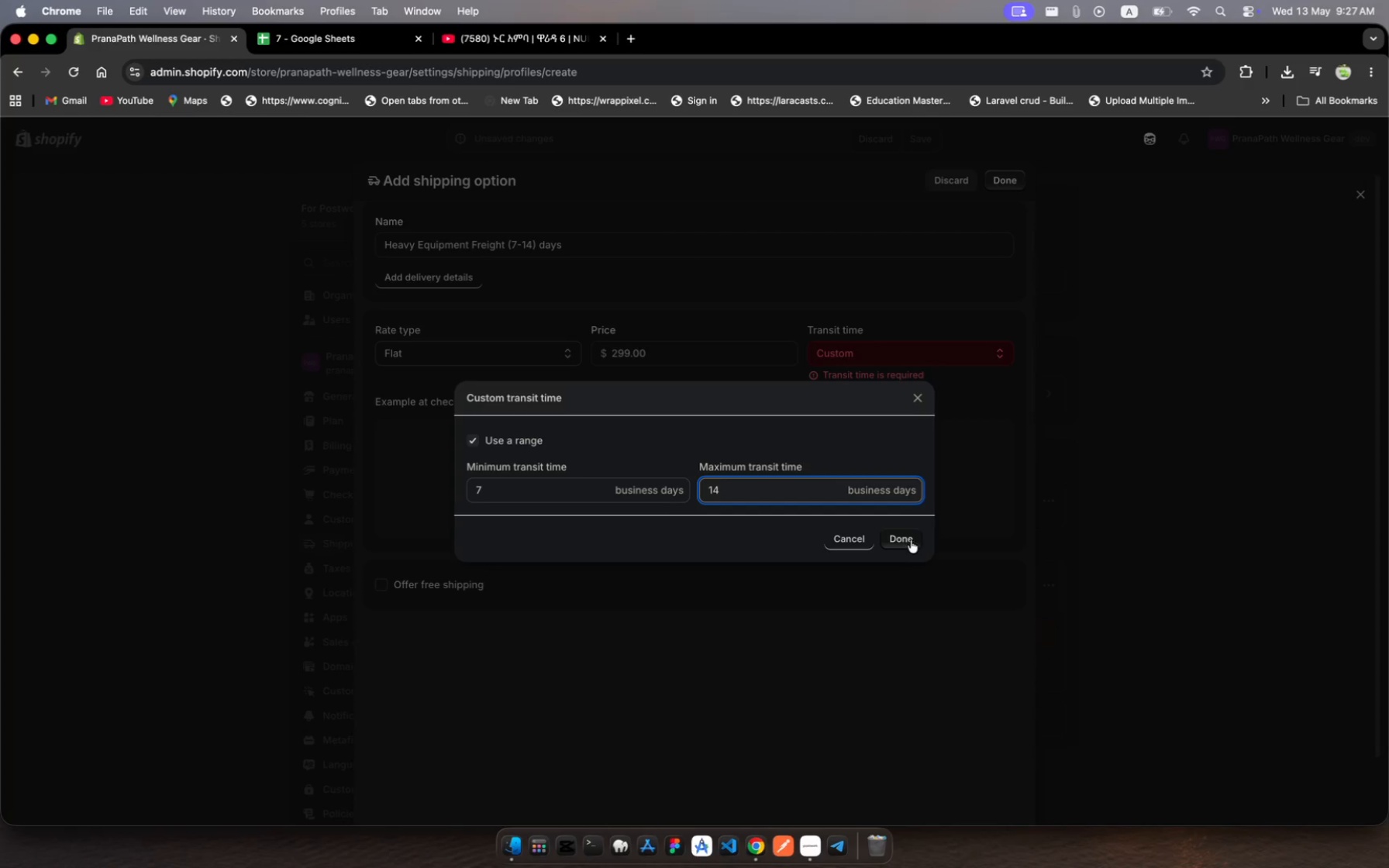 
left_click([912, 540])
 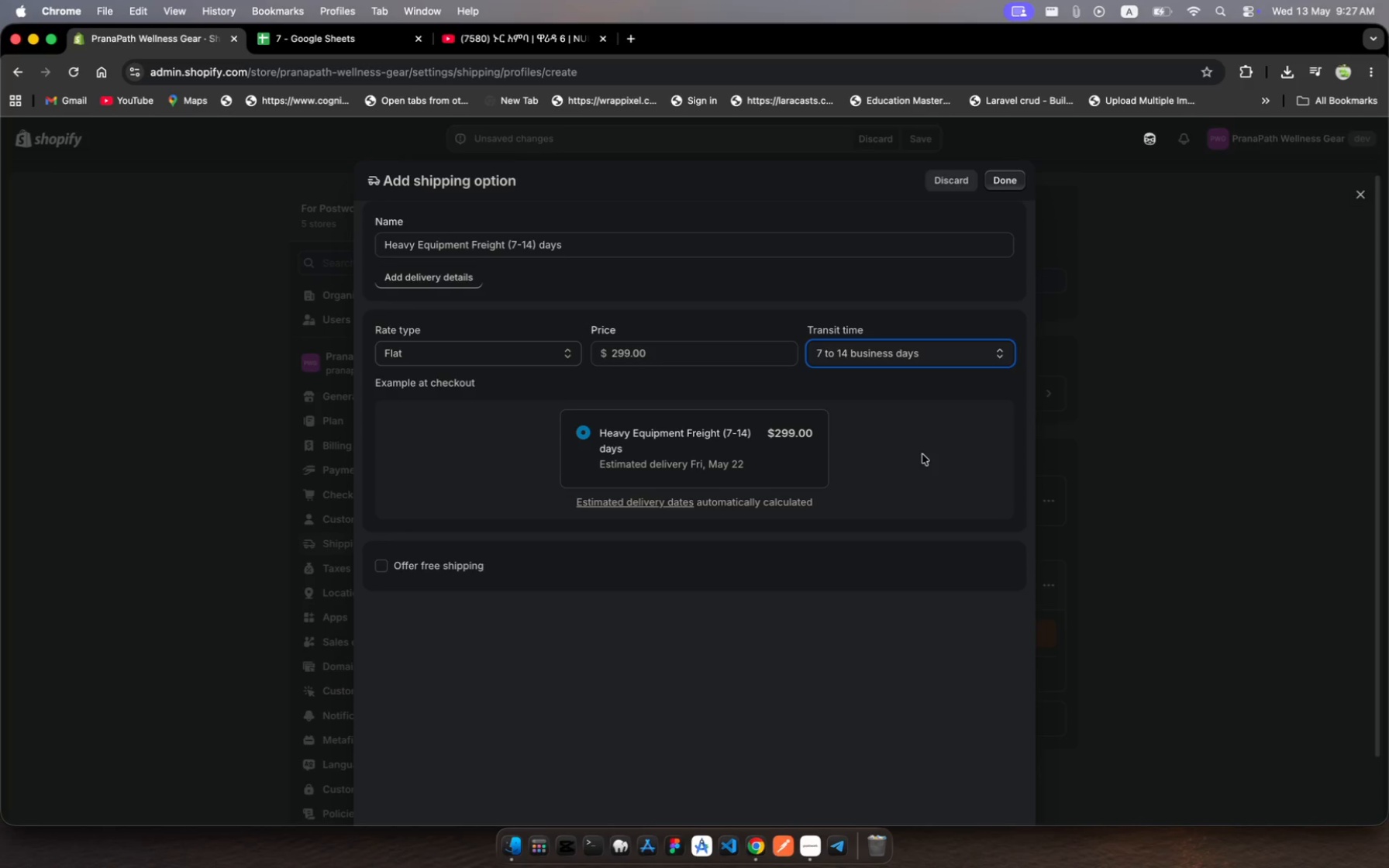 
wait(8.83)
 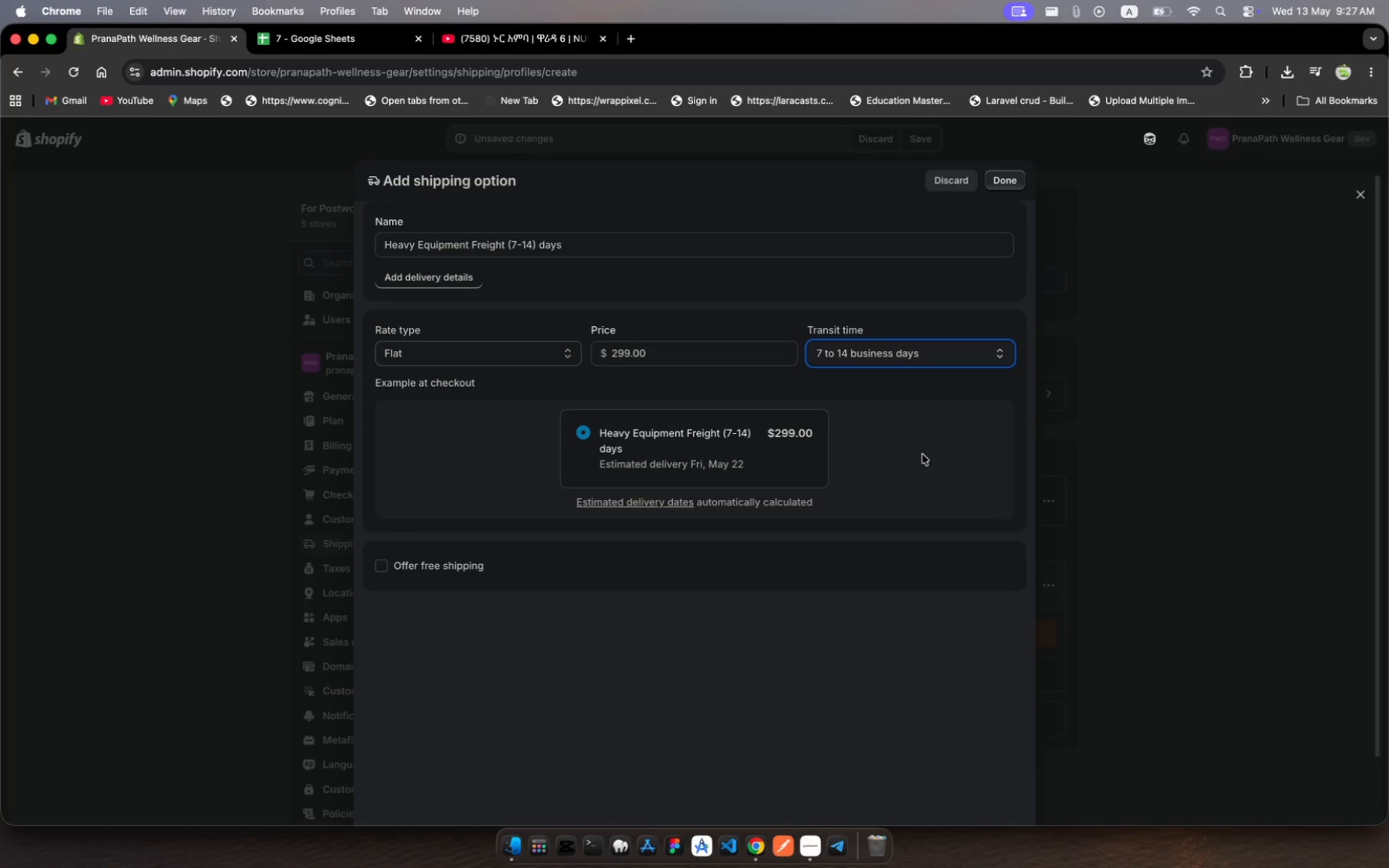 
left_click([1009, 185])
 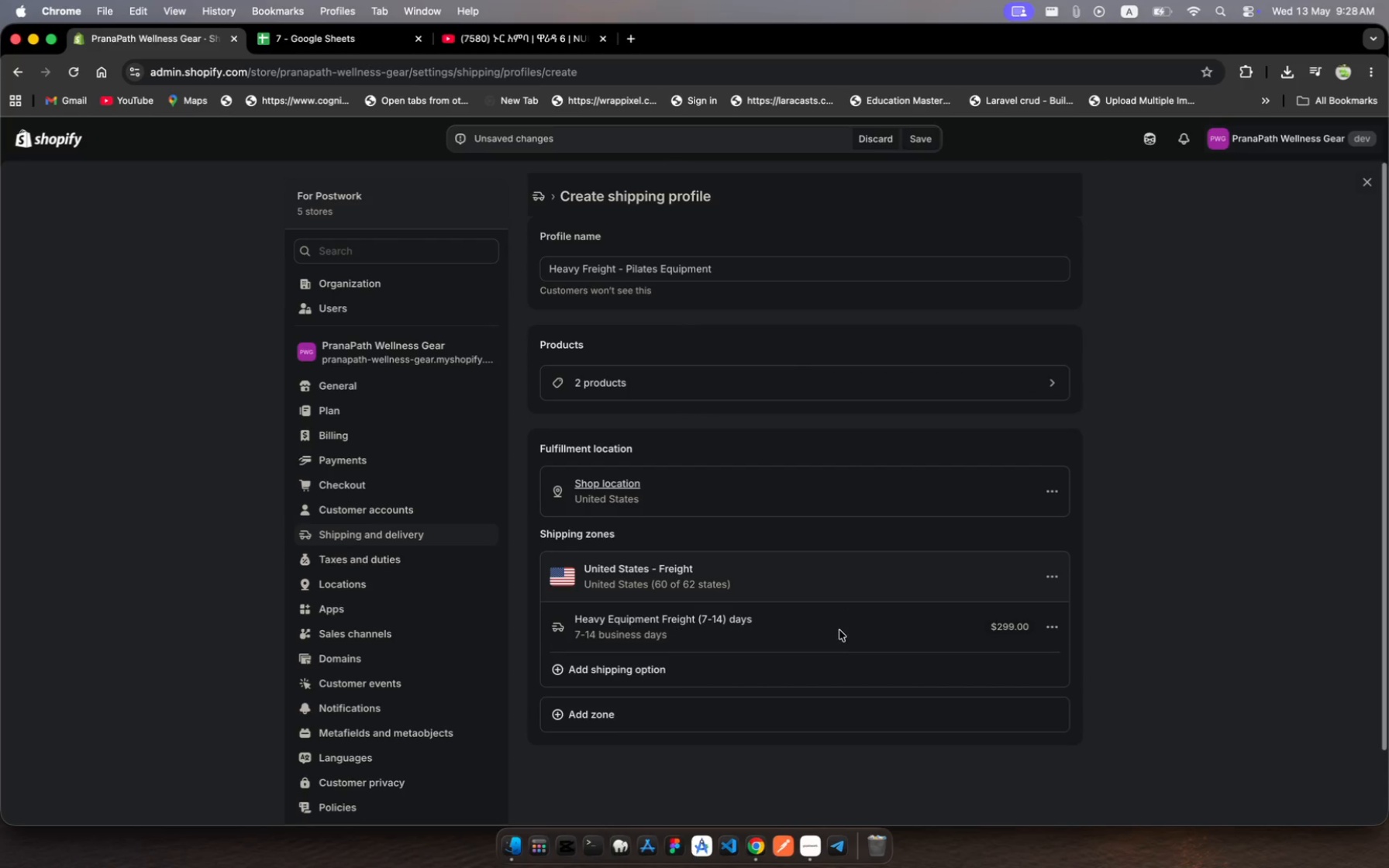 
wait(5.06)
 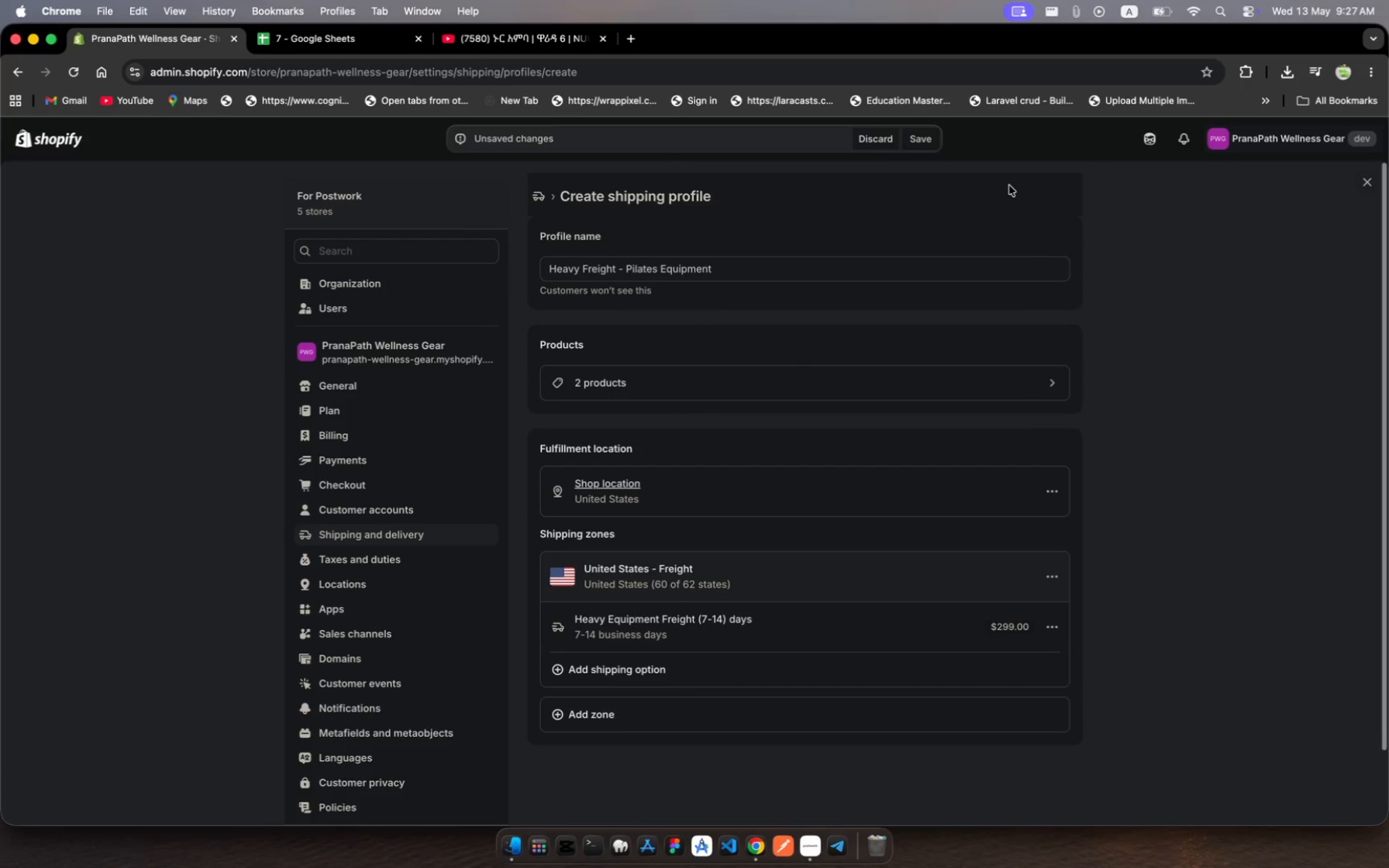 
left_click([815, 676])
 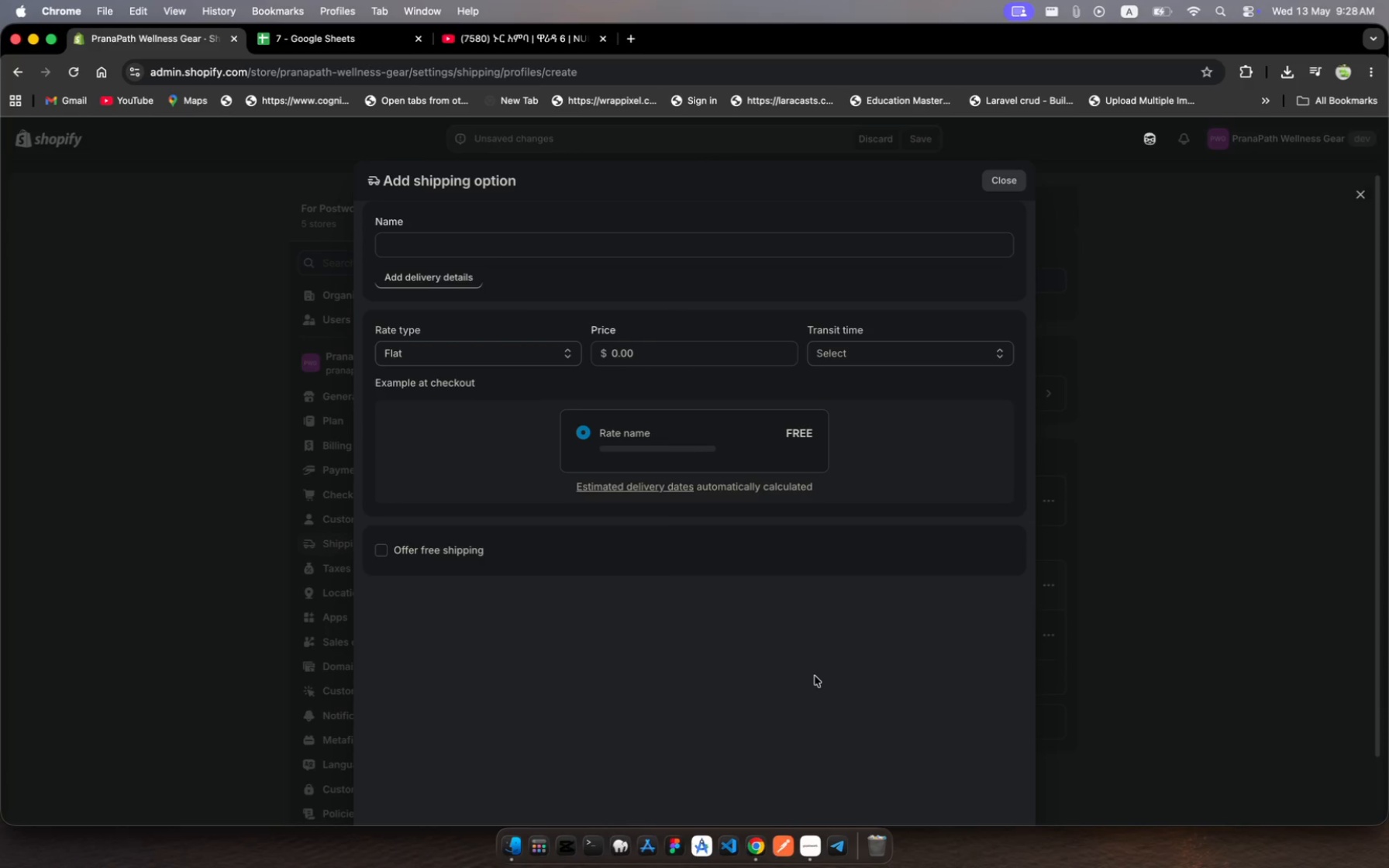 
wait(12.83)
 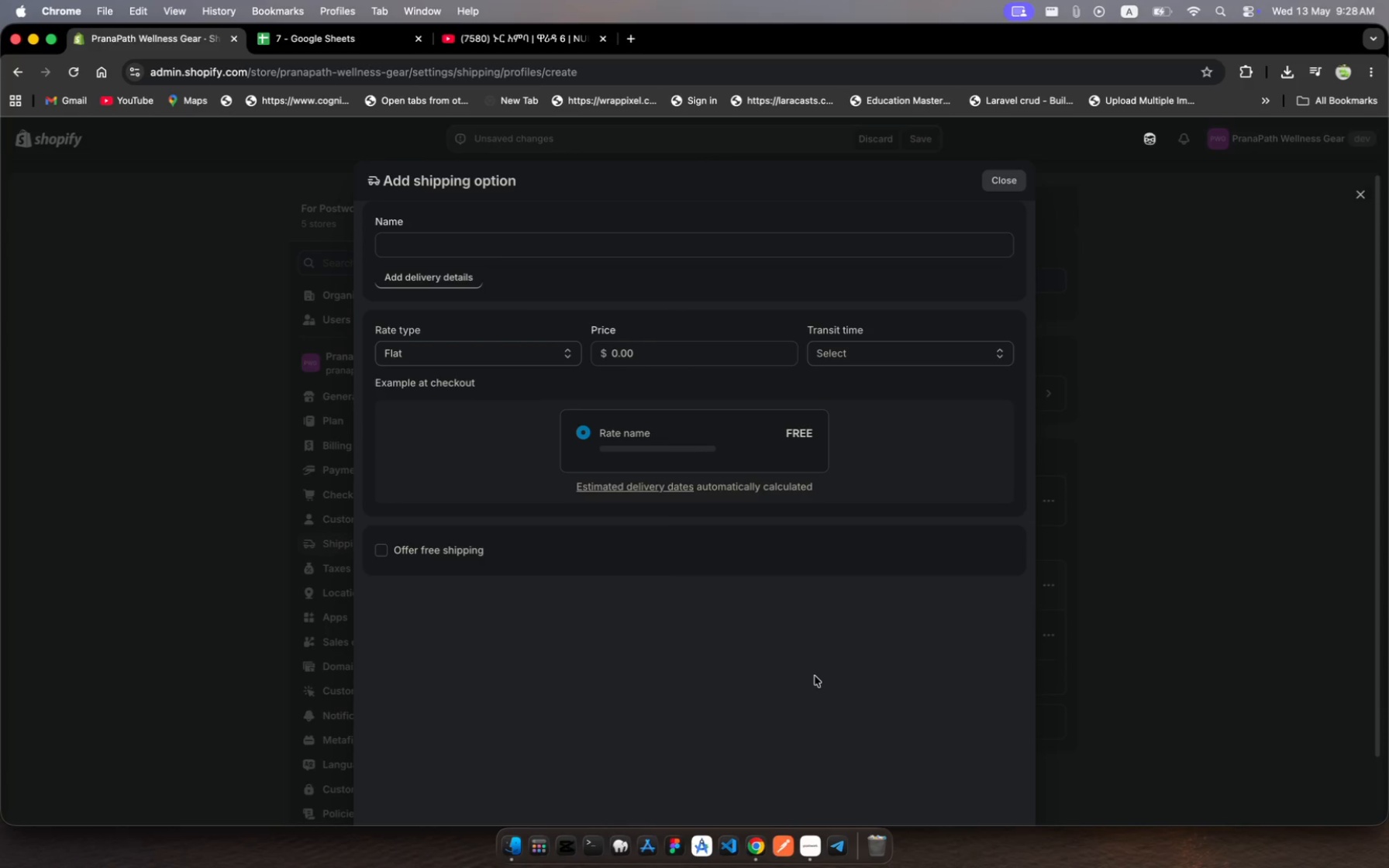 
left_click([423, 244])
 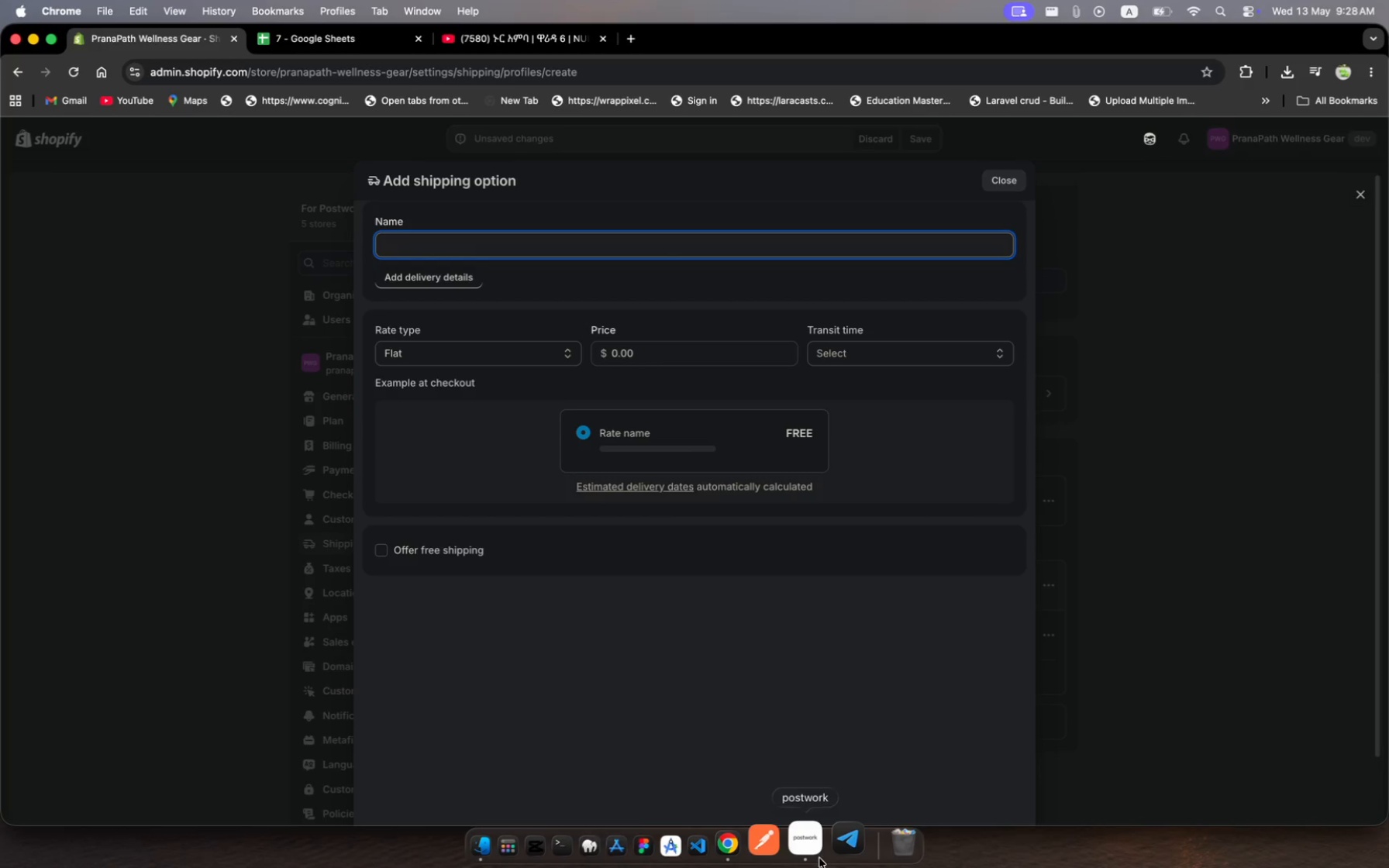 
left_click([806, 854])